 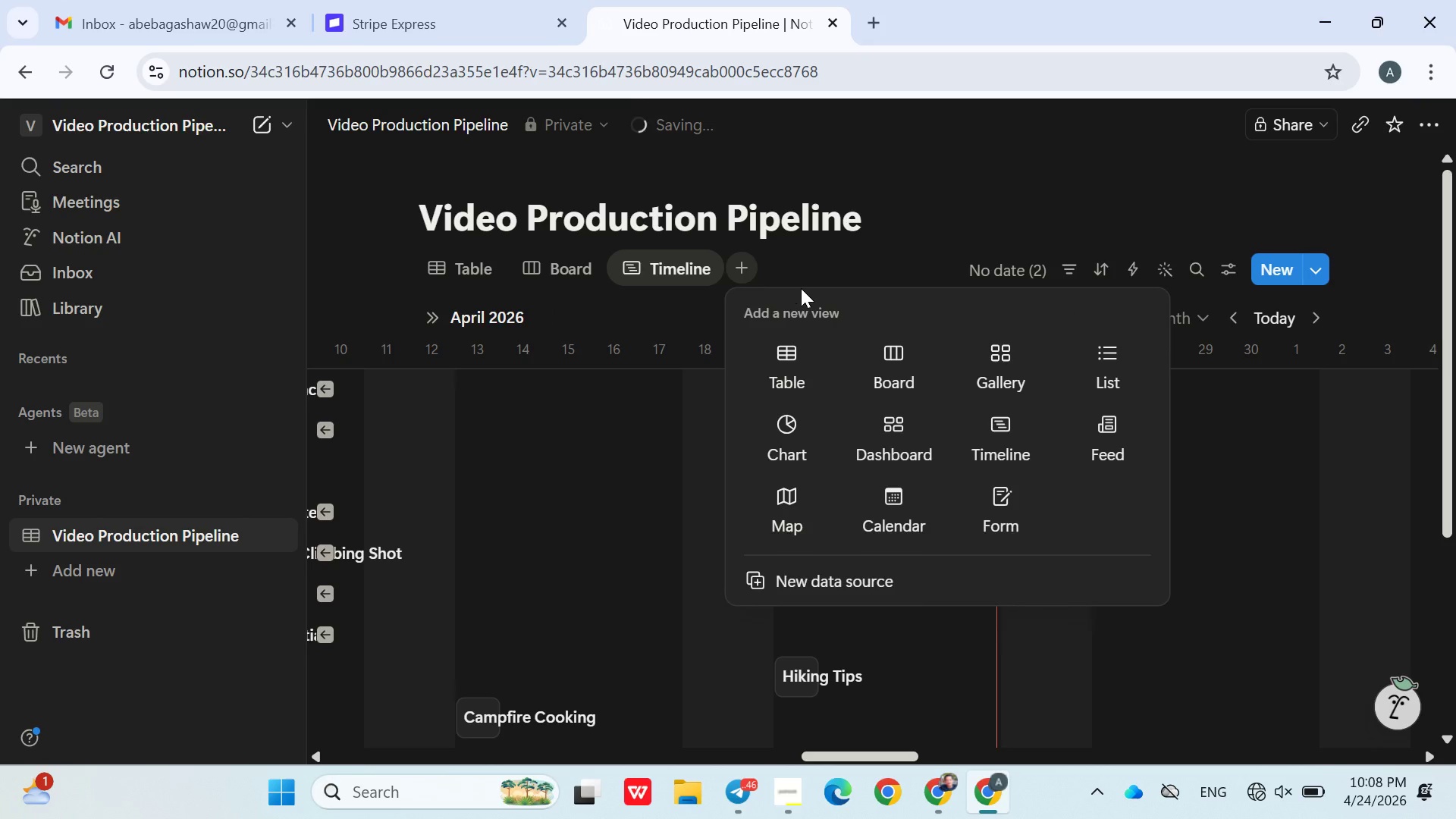 
left_click([997, 372])
 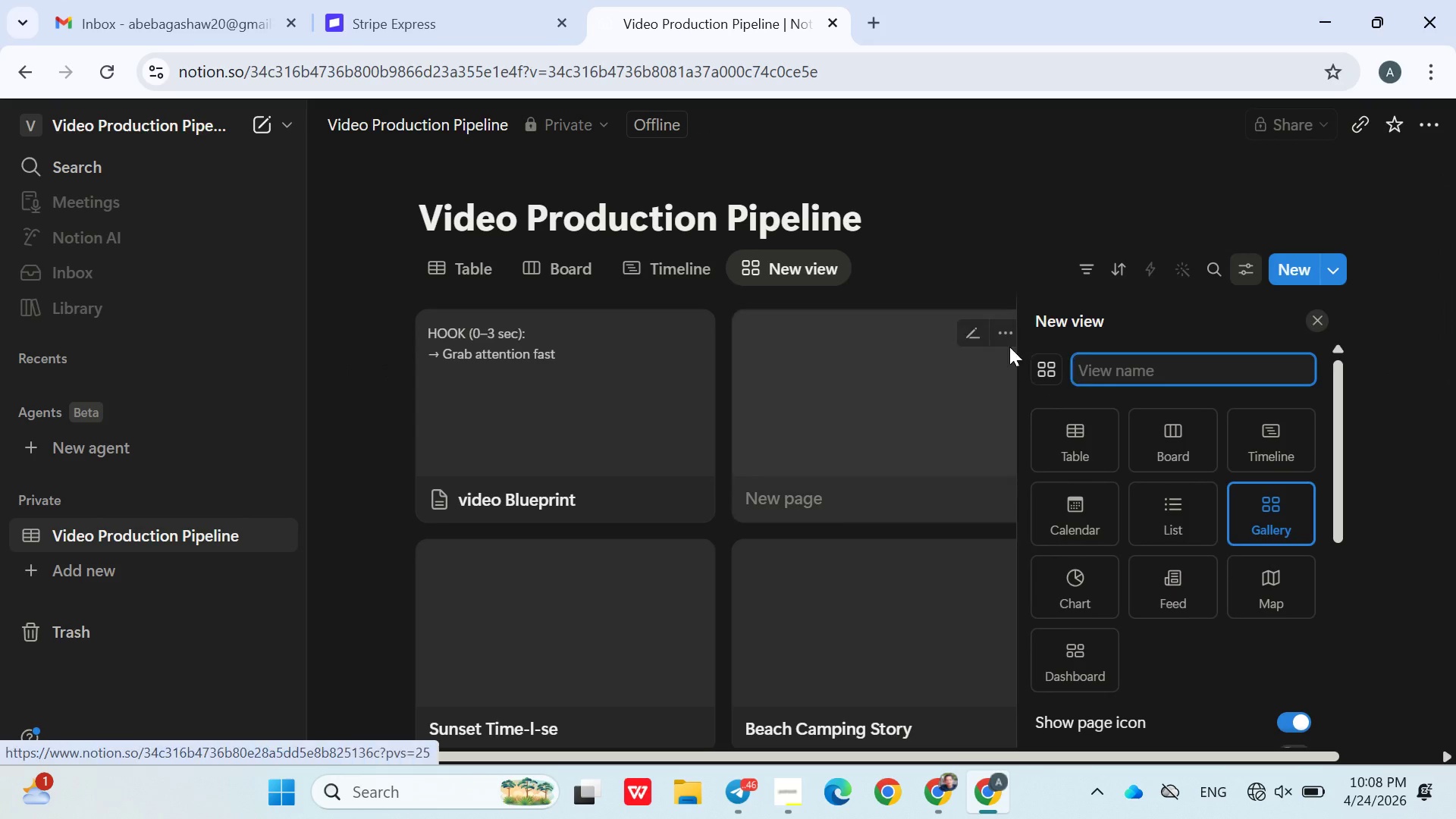 
key(Control+V)
 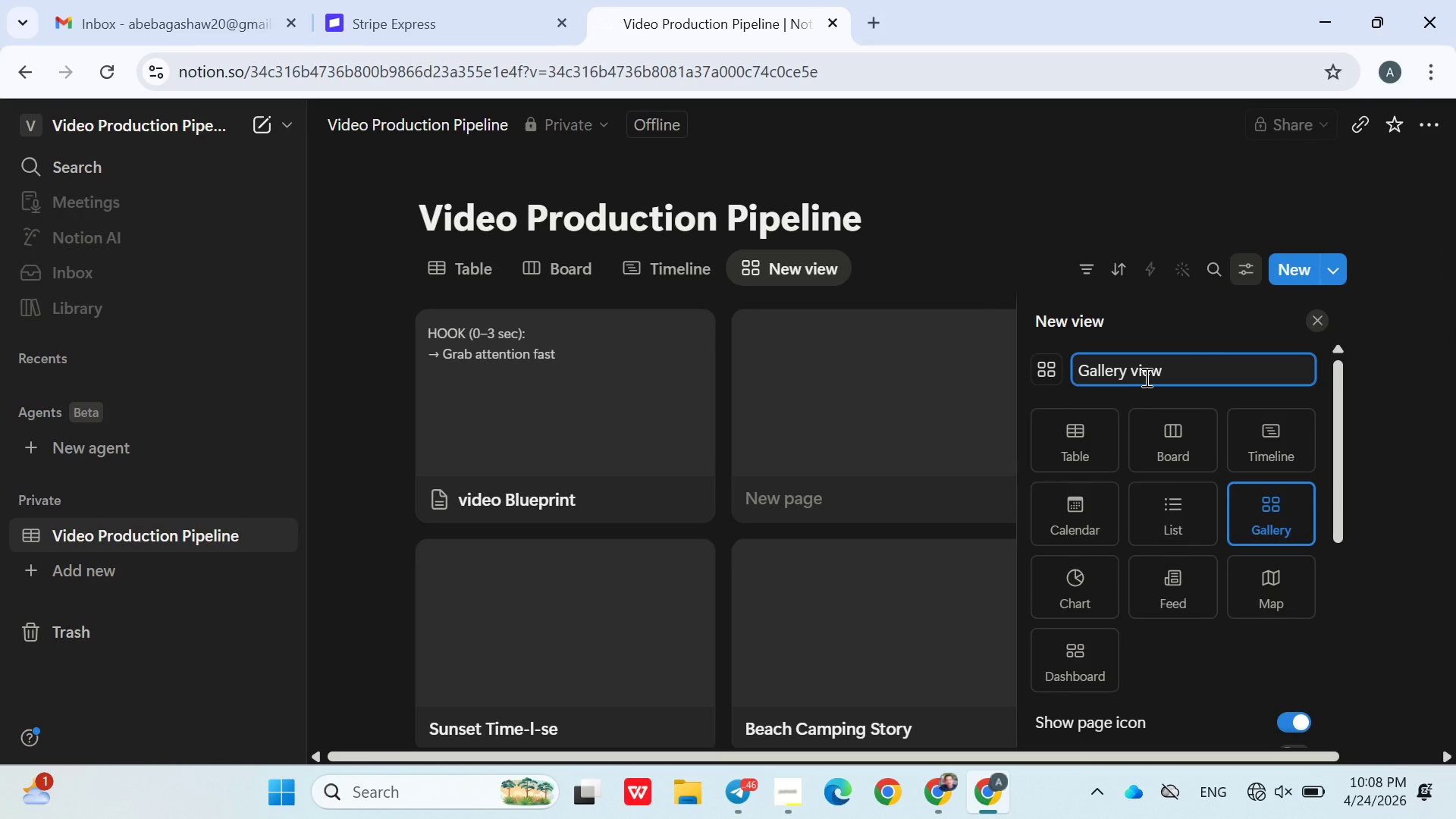 
left_click([1138, 367])
 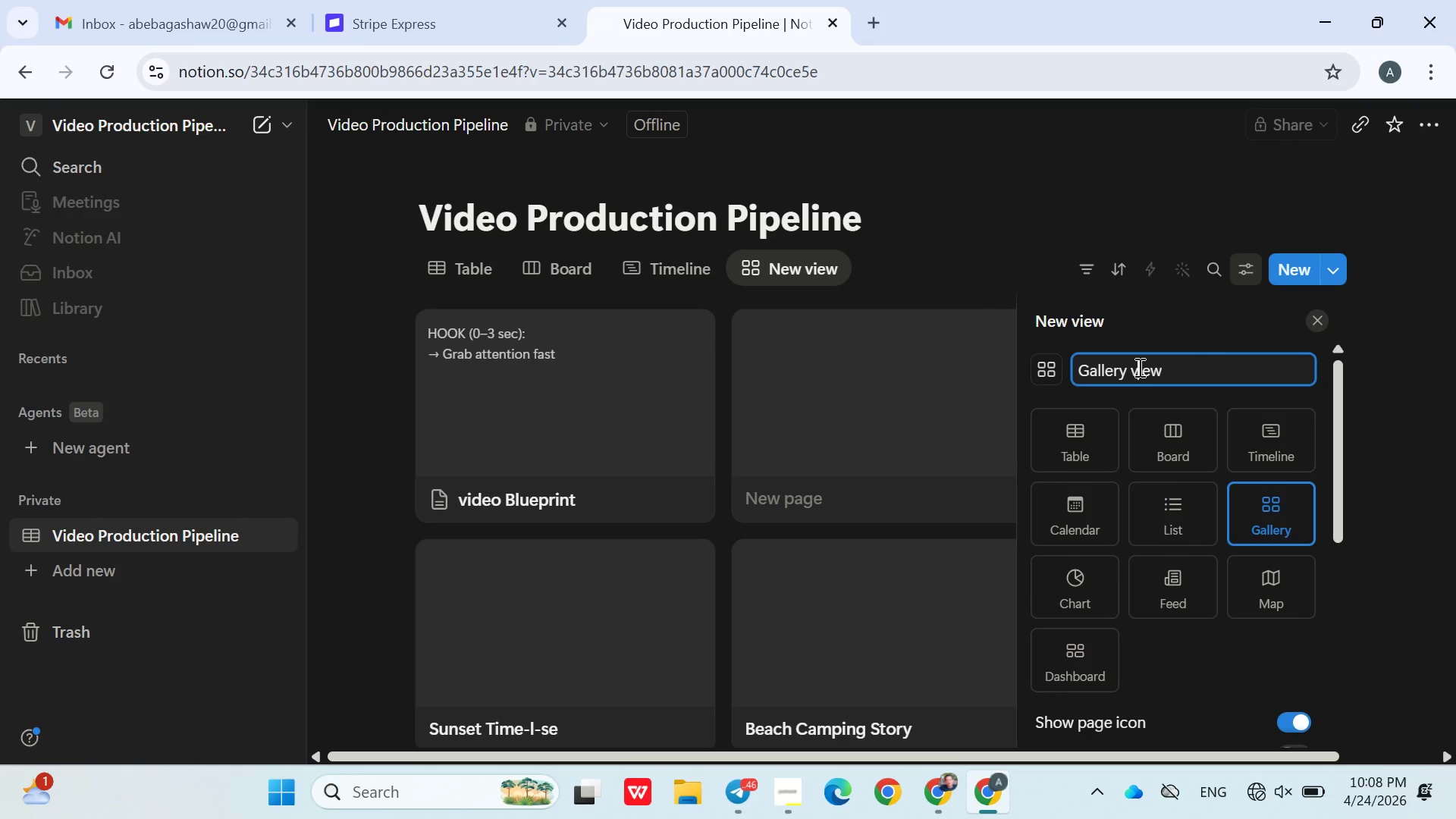 
key(Backspace)
 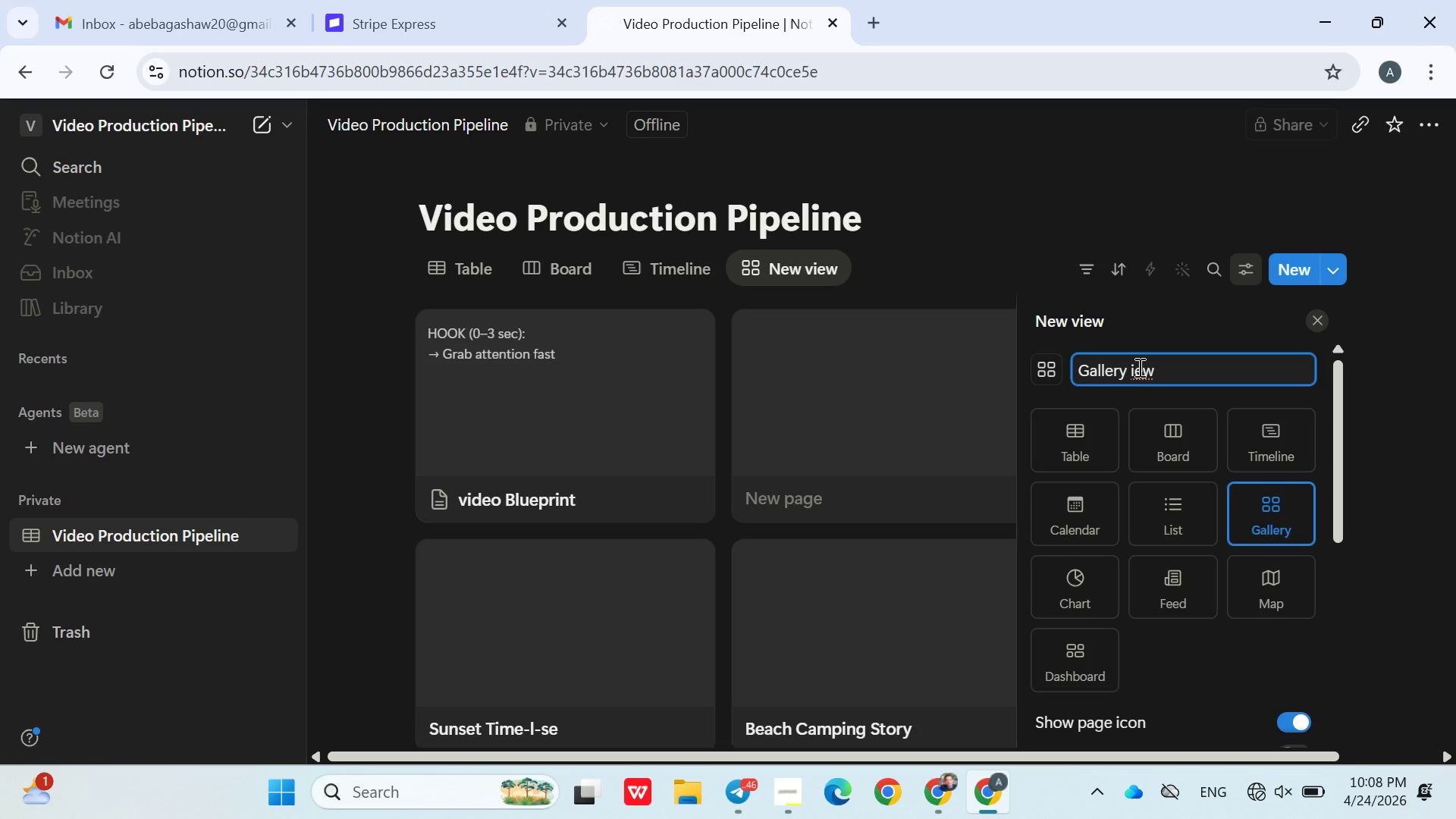 
key(Shift+V)
 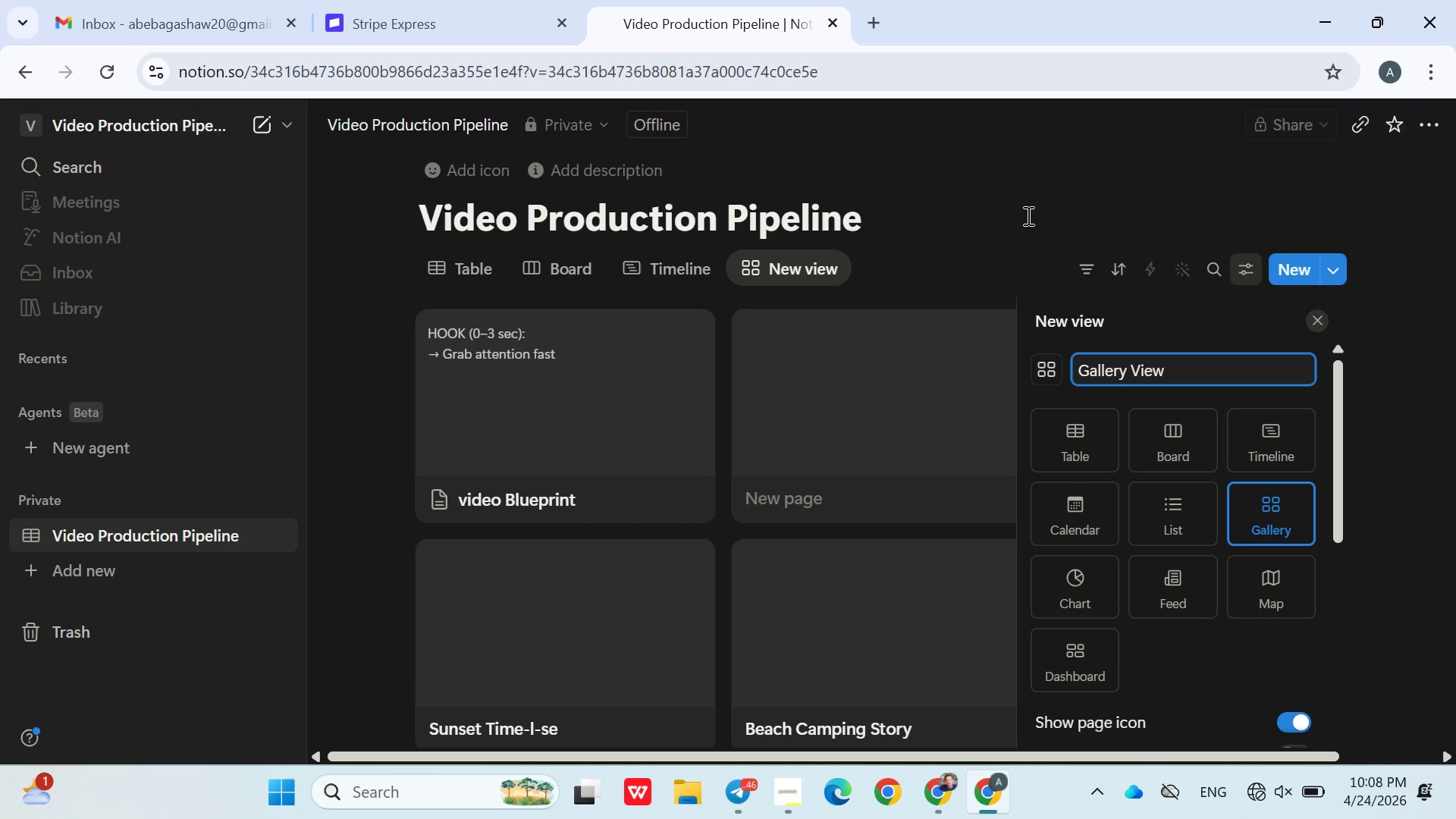 
left_click([1027, 215])
 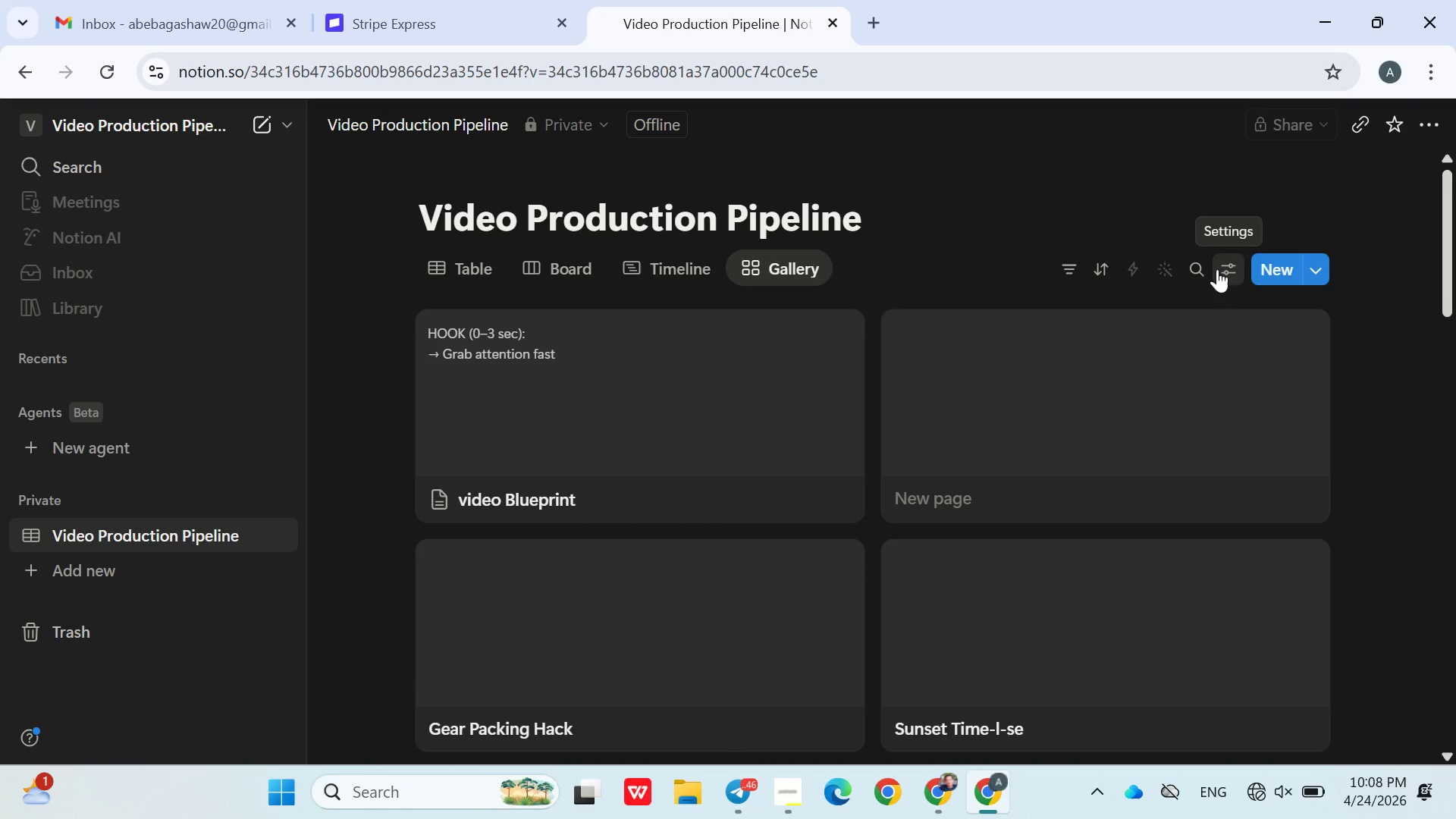 
left_click([1235, 270])
 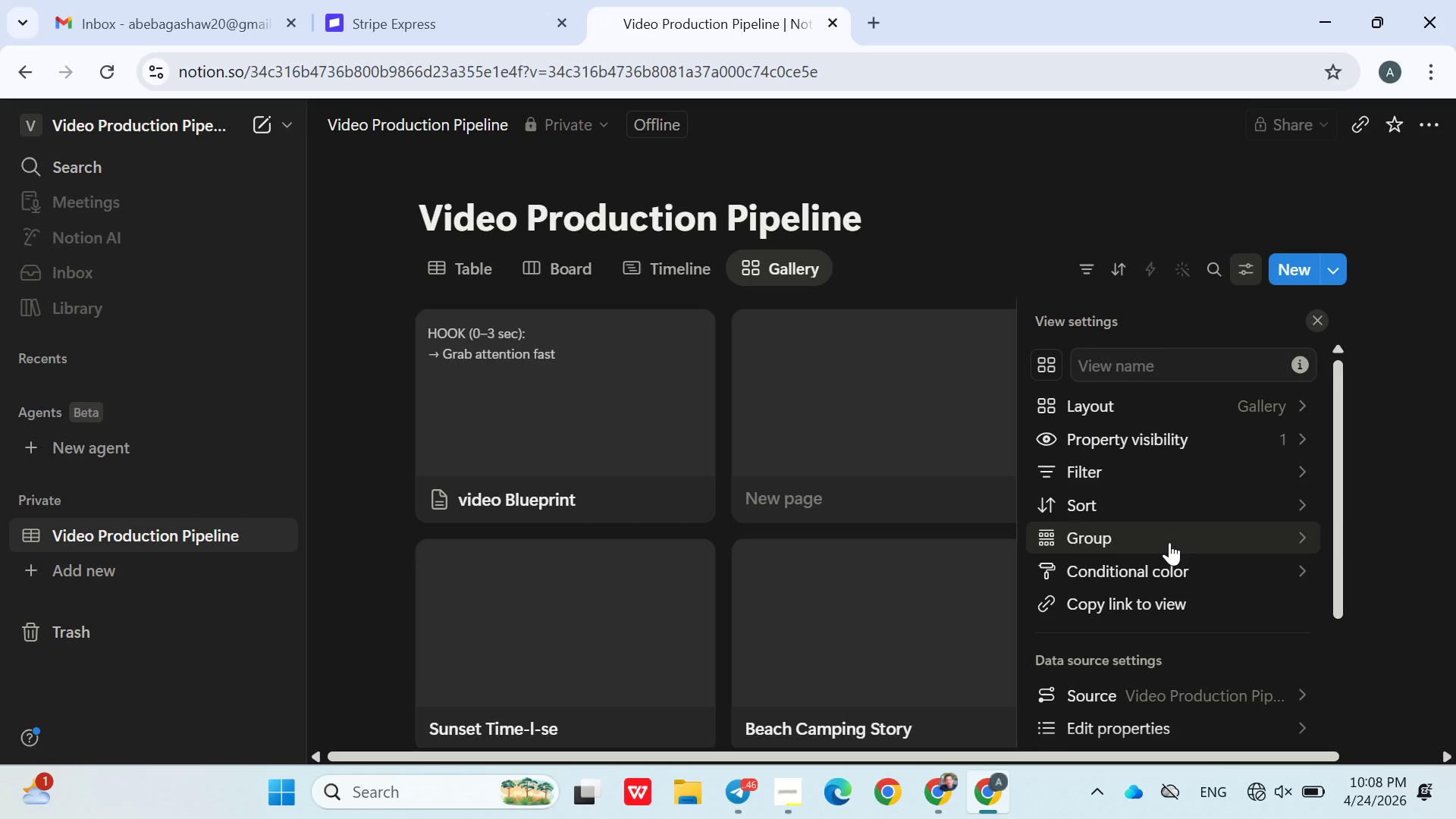 
wait(6.55)
 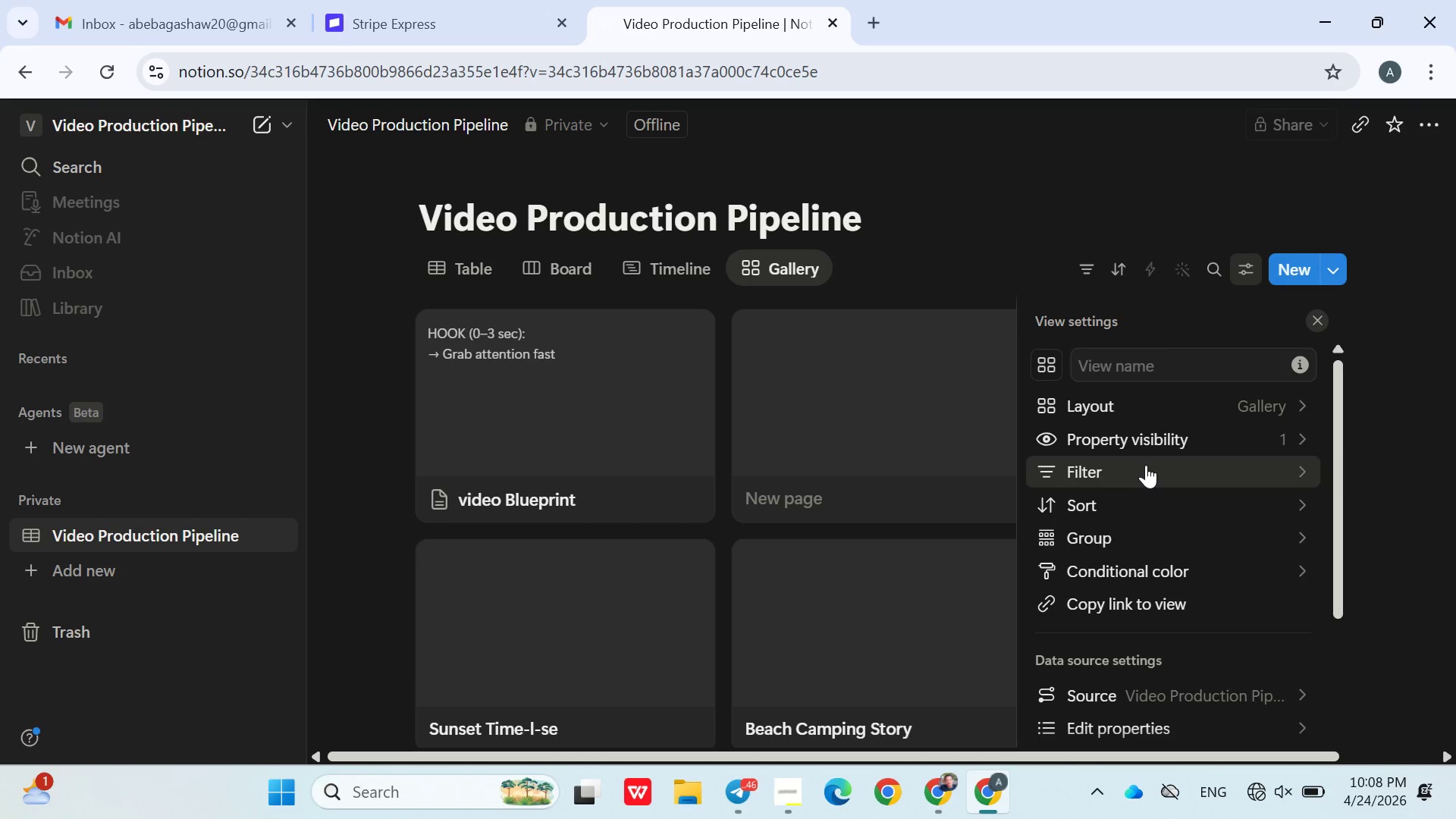 
left_click([1122, 487])
 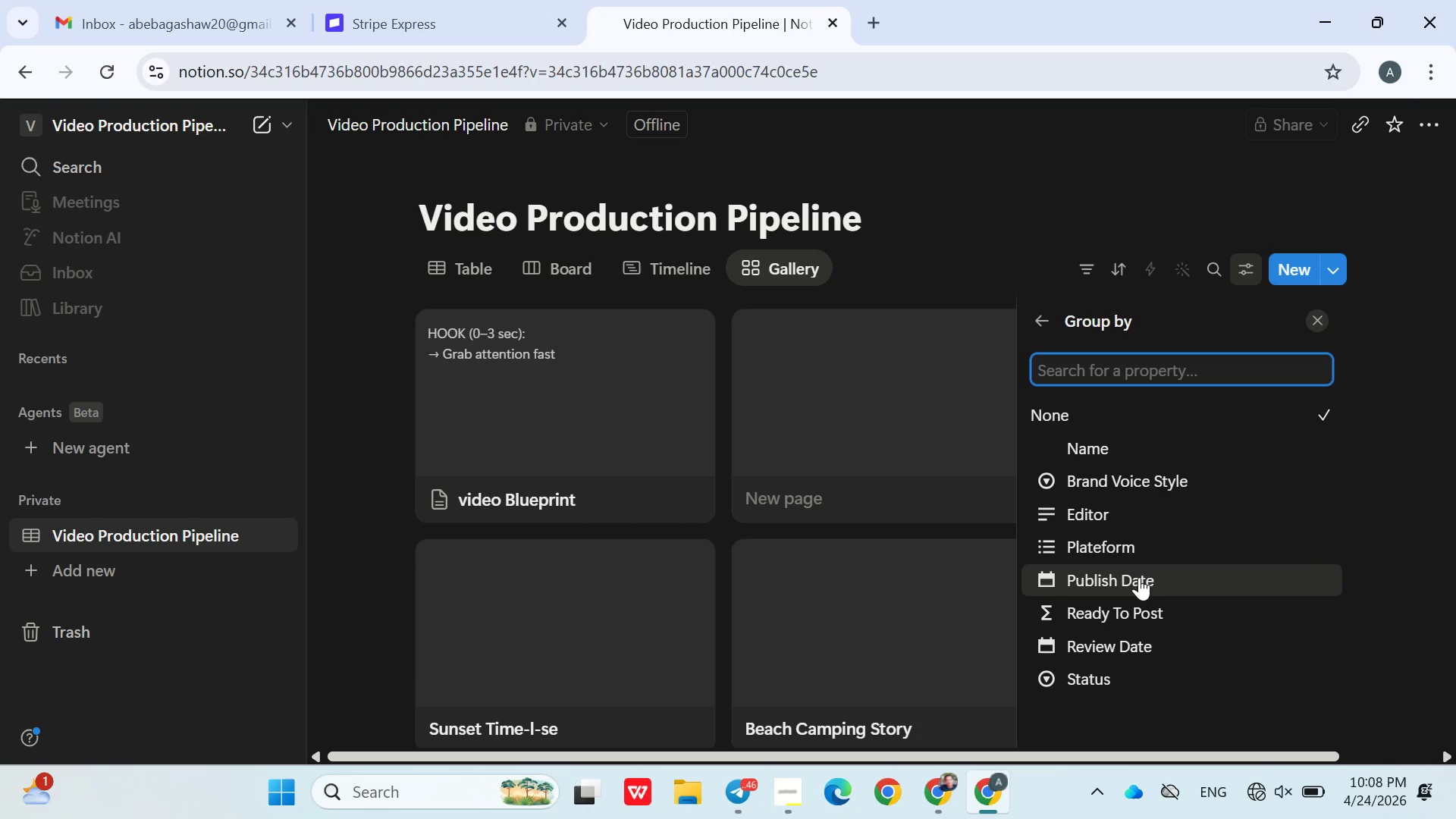 
left_click([1122, 616])
 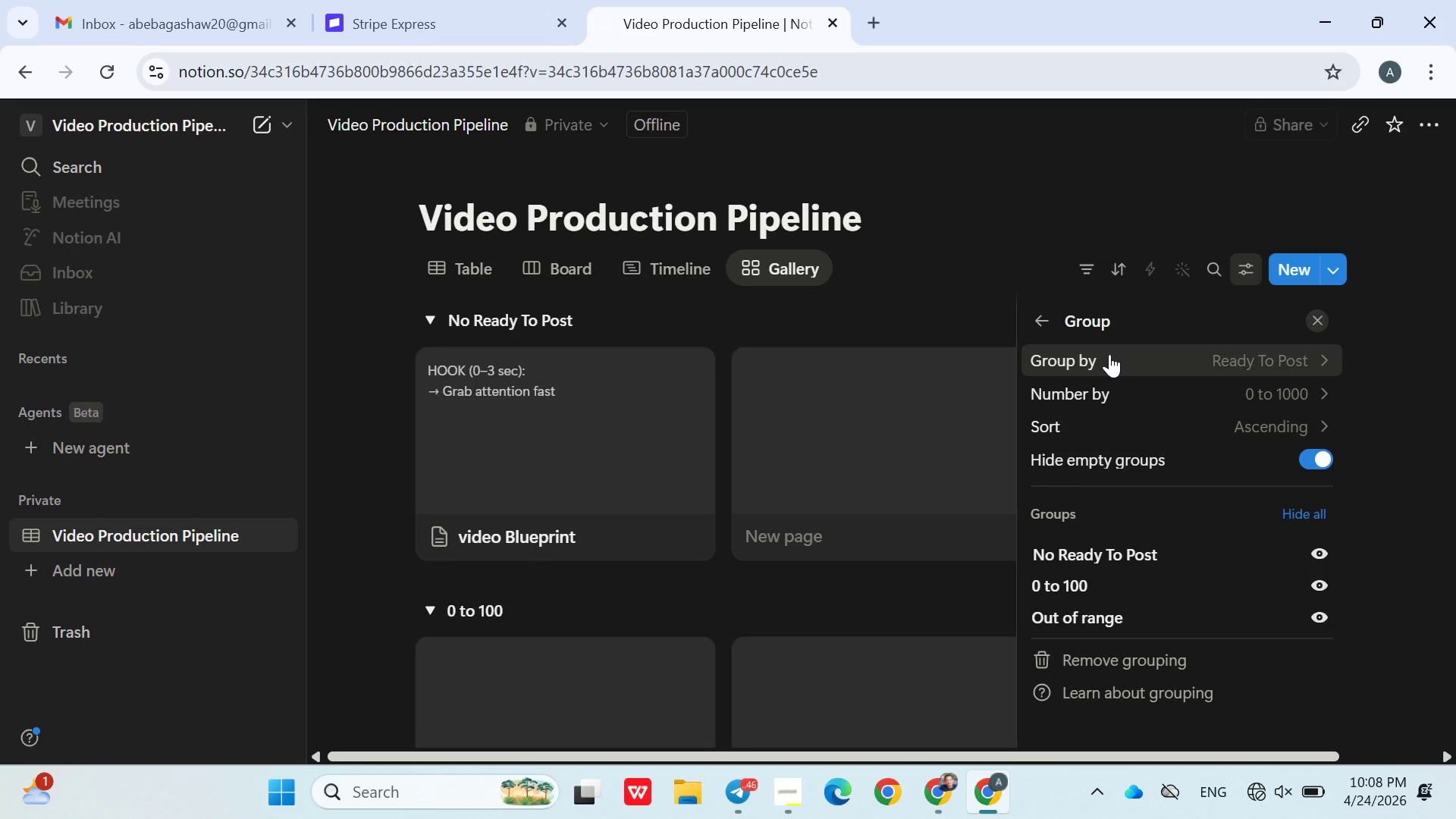 
wait(5.92)
 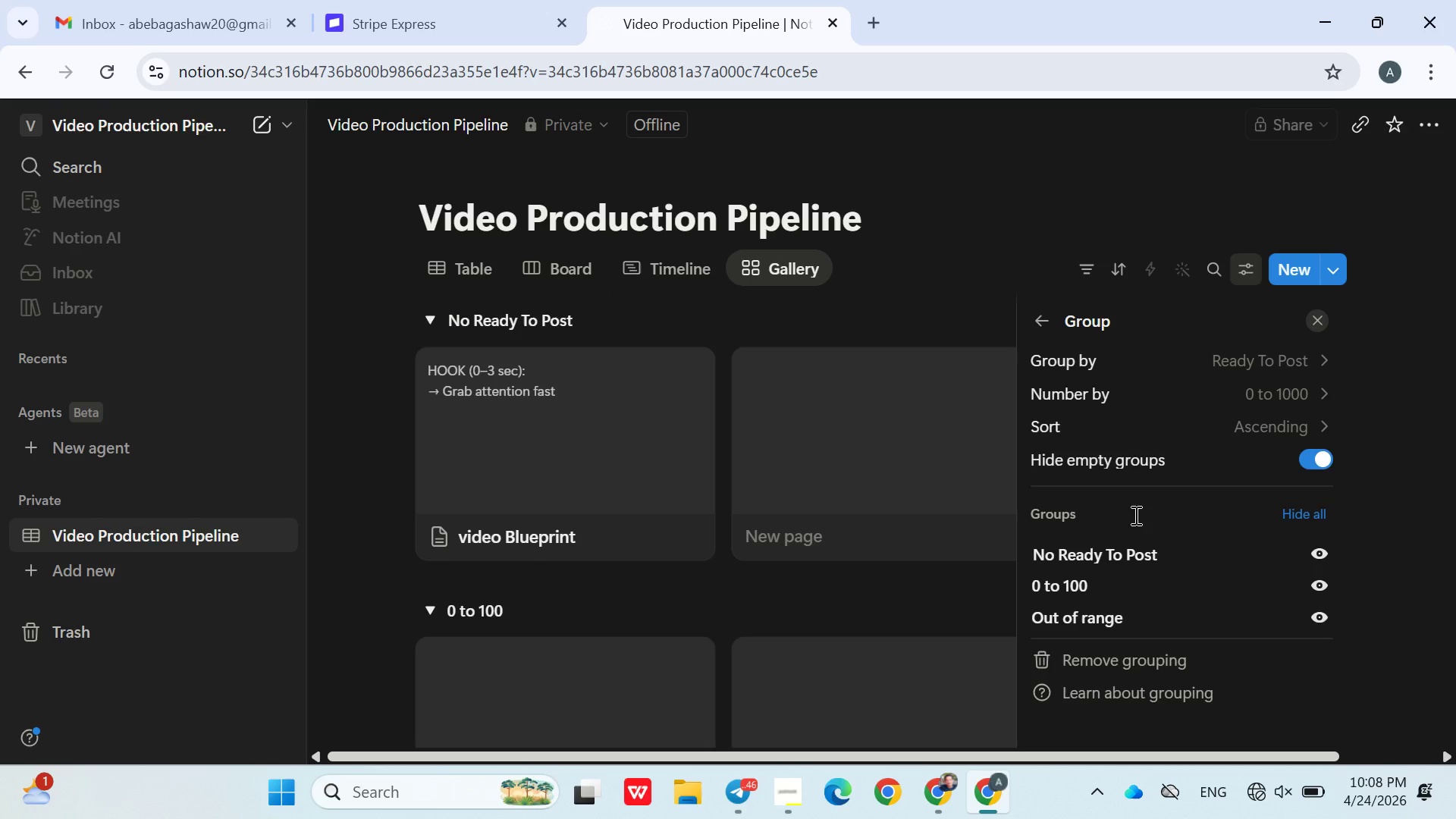 
left_click([1022, 192])
 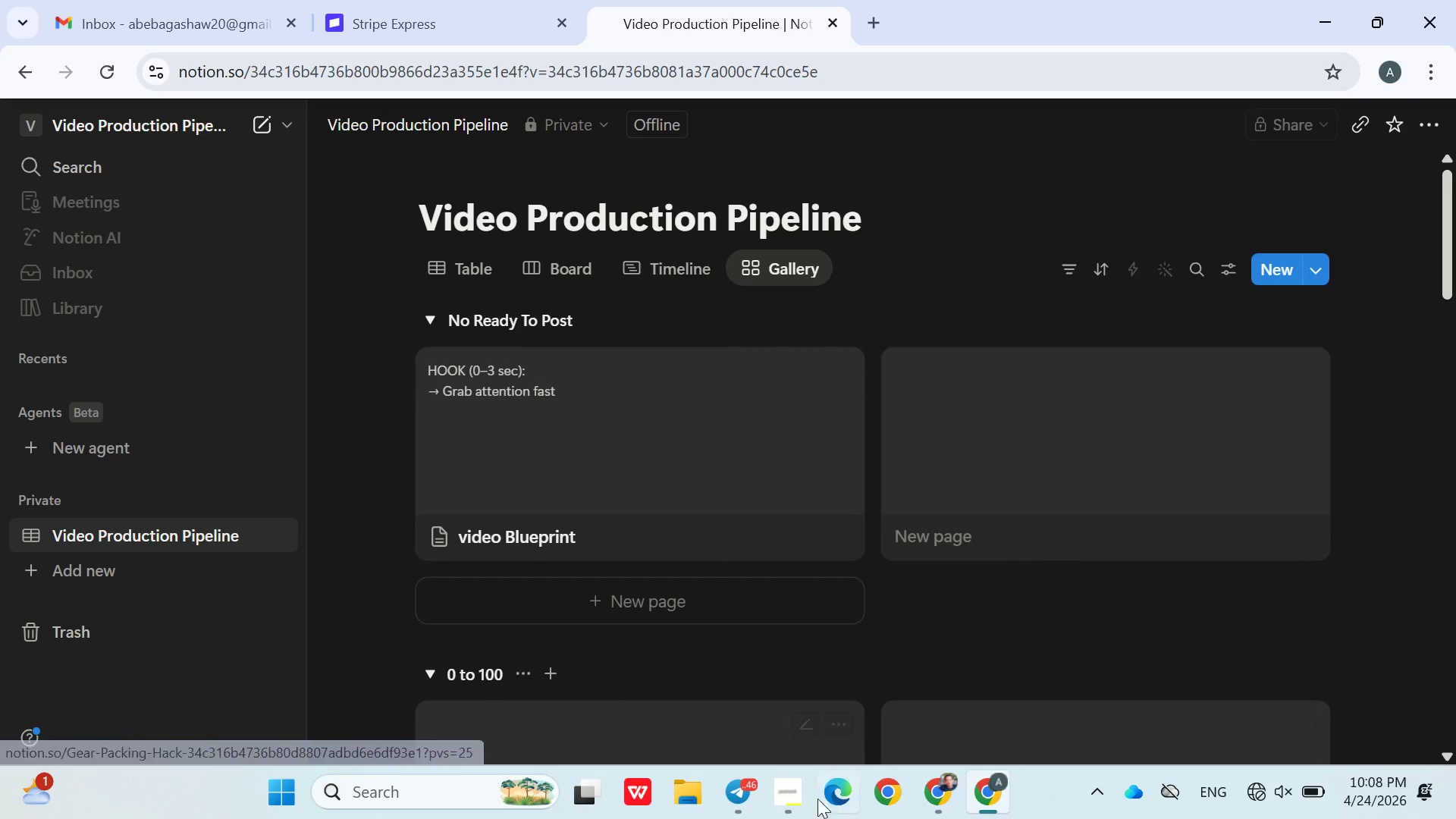 
left_click([799, 805])